 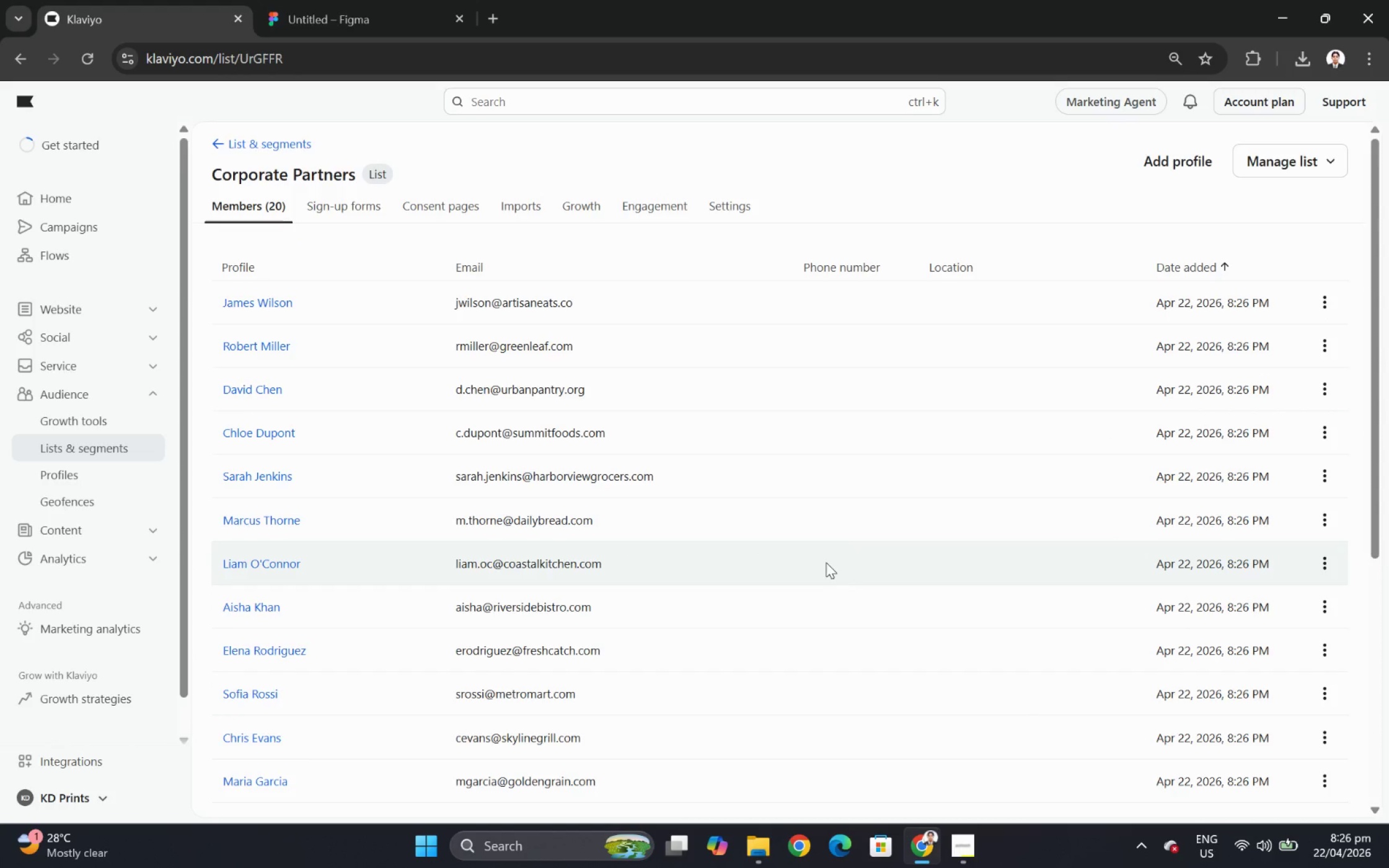 
scroll: coordinate [826, 562], scroll_direction: down, amount: 1.0
 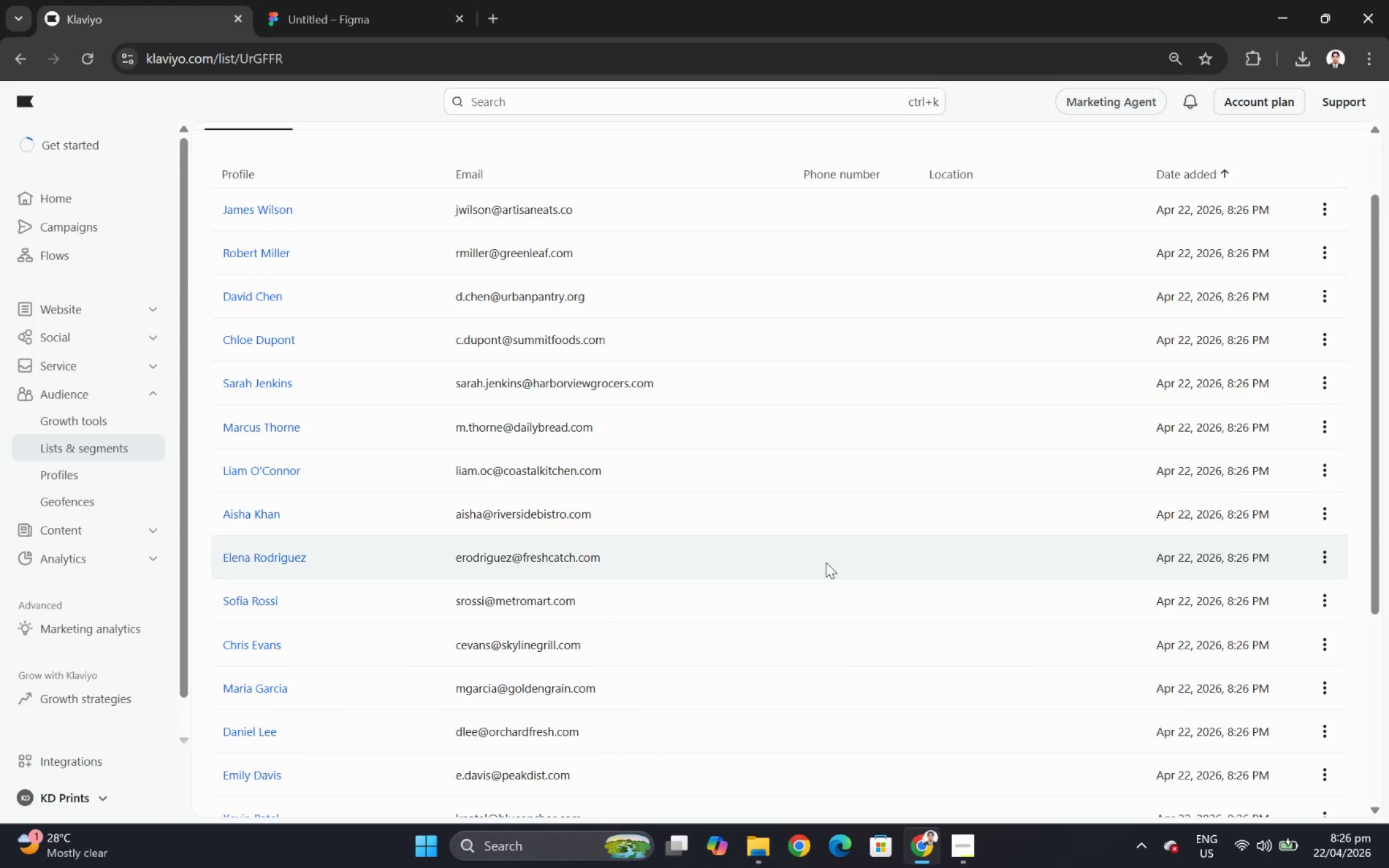 
scroll: coordinate [826, 562], scroll_direction: up, amount: 3.0
 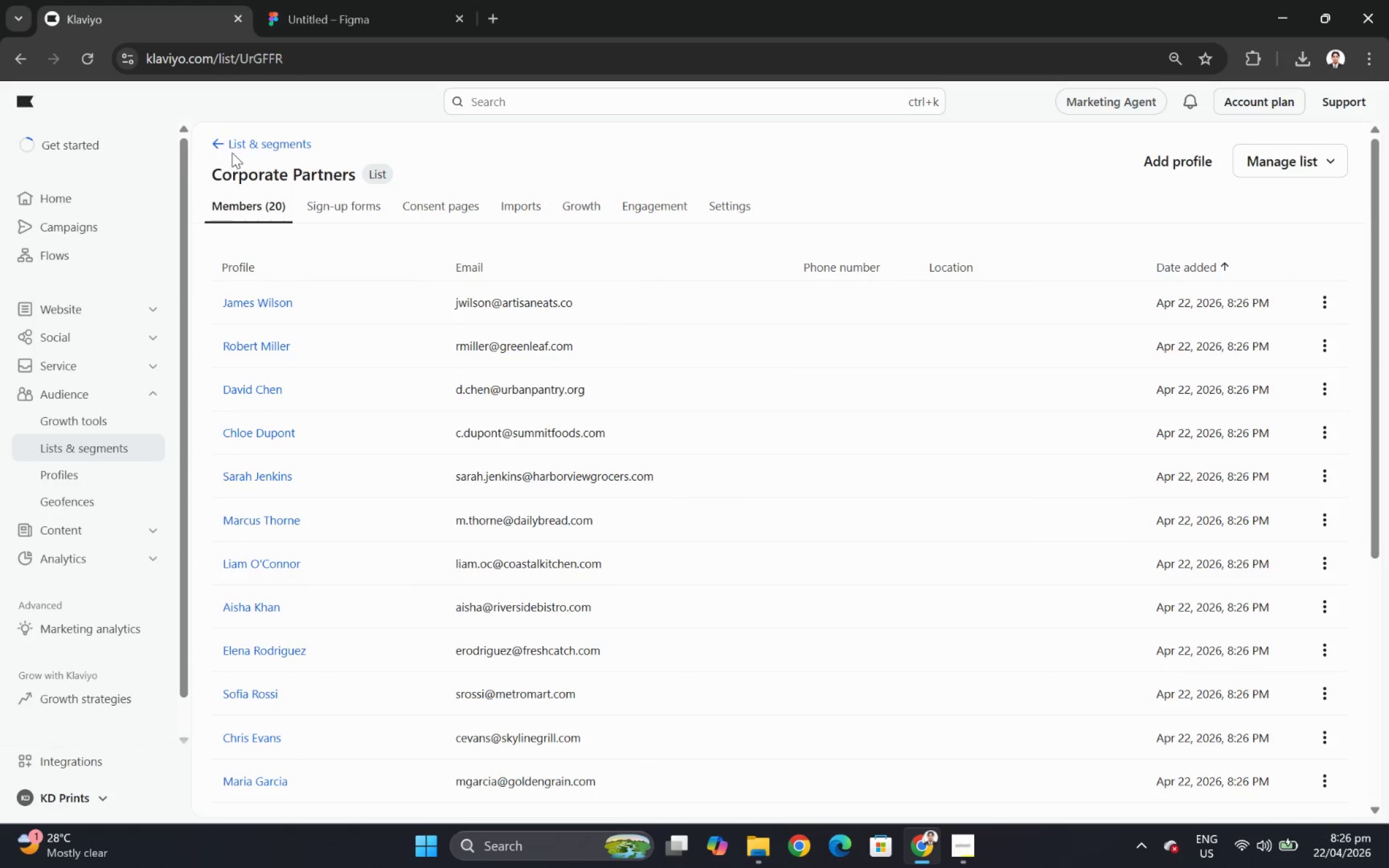 
left_click([239, 145])
 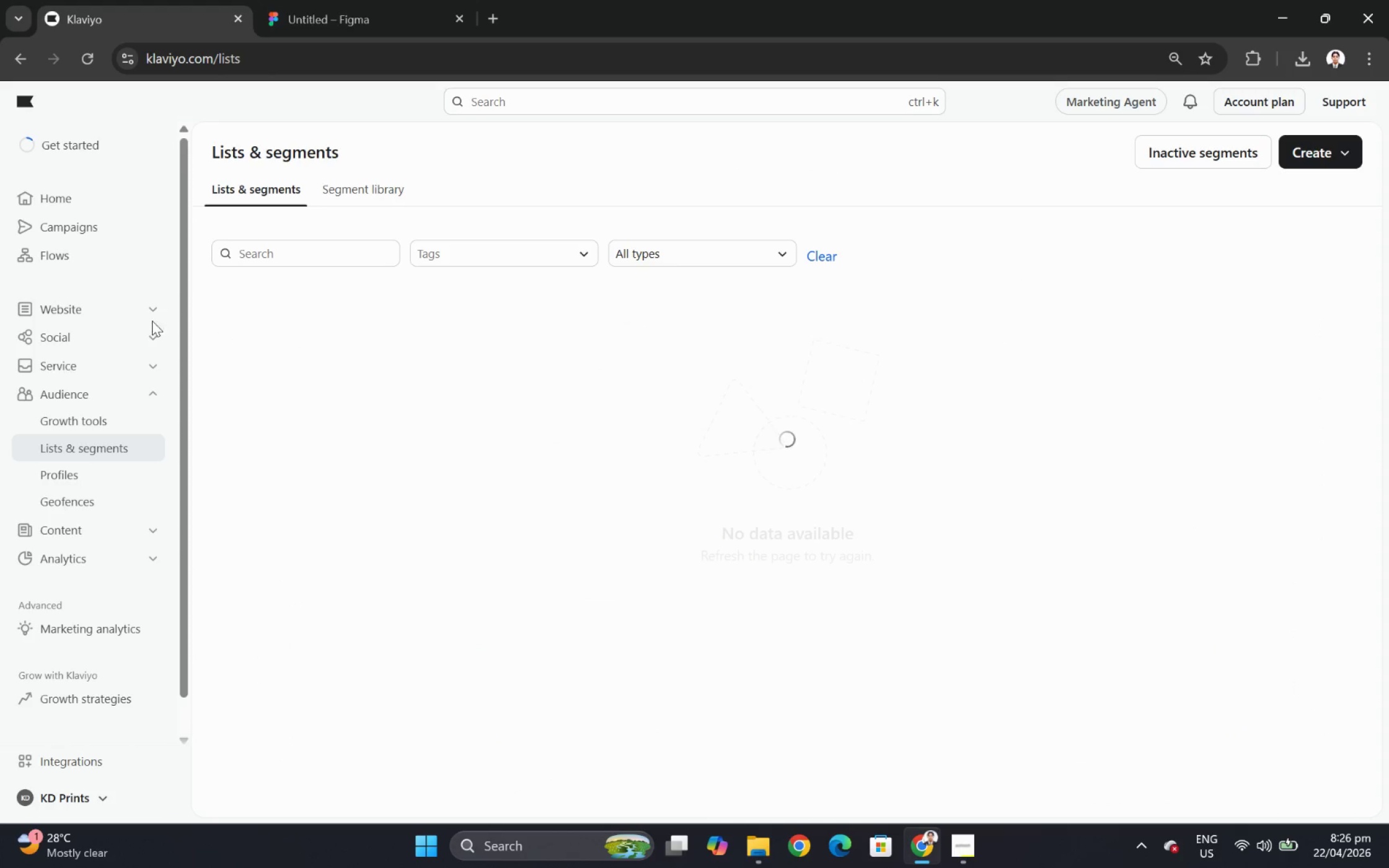 
left_click([67, 258])
 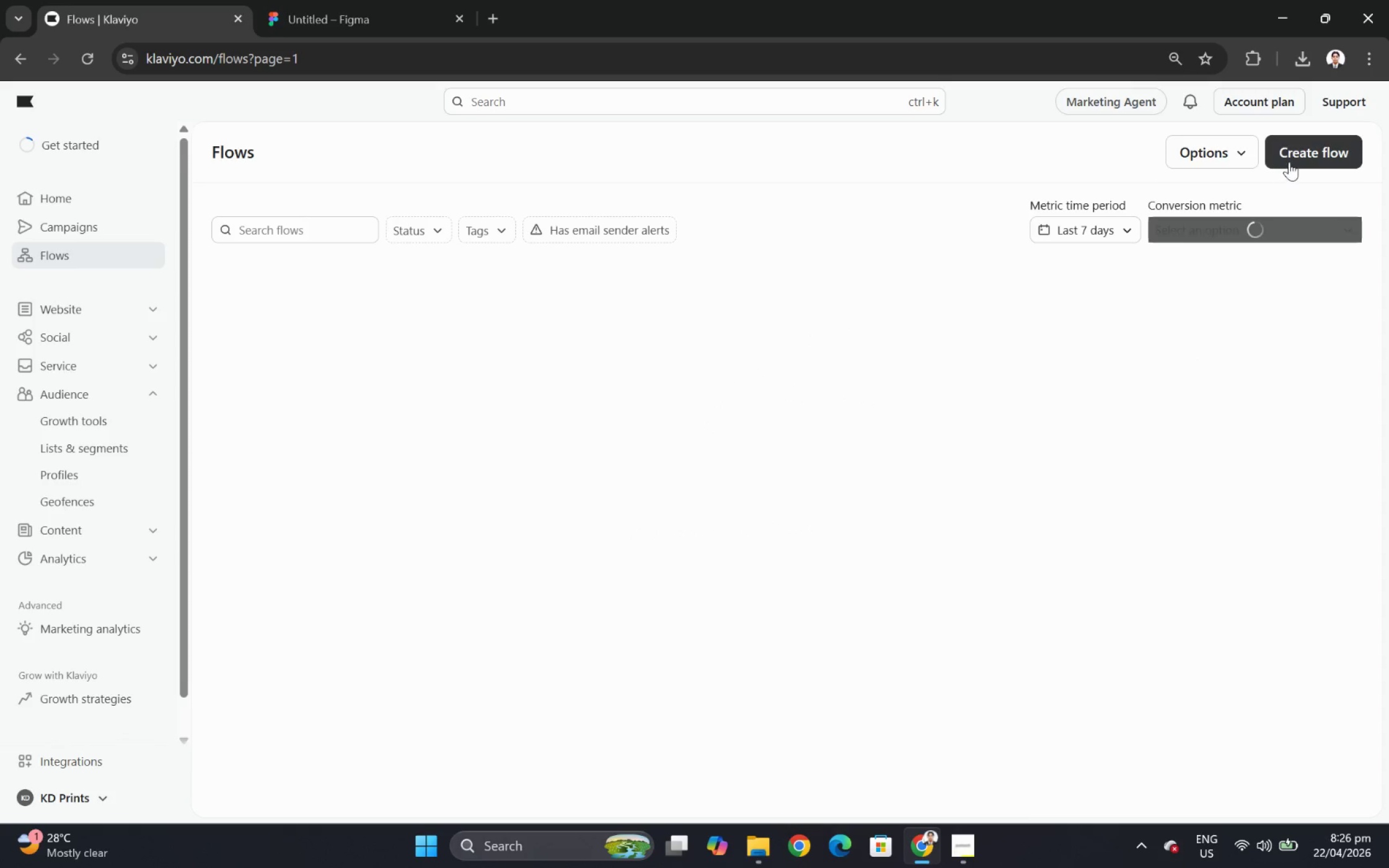 
wait(7.17)
 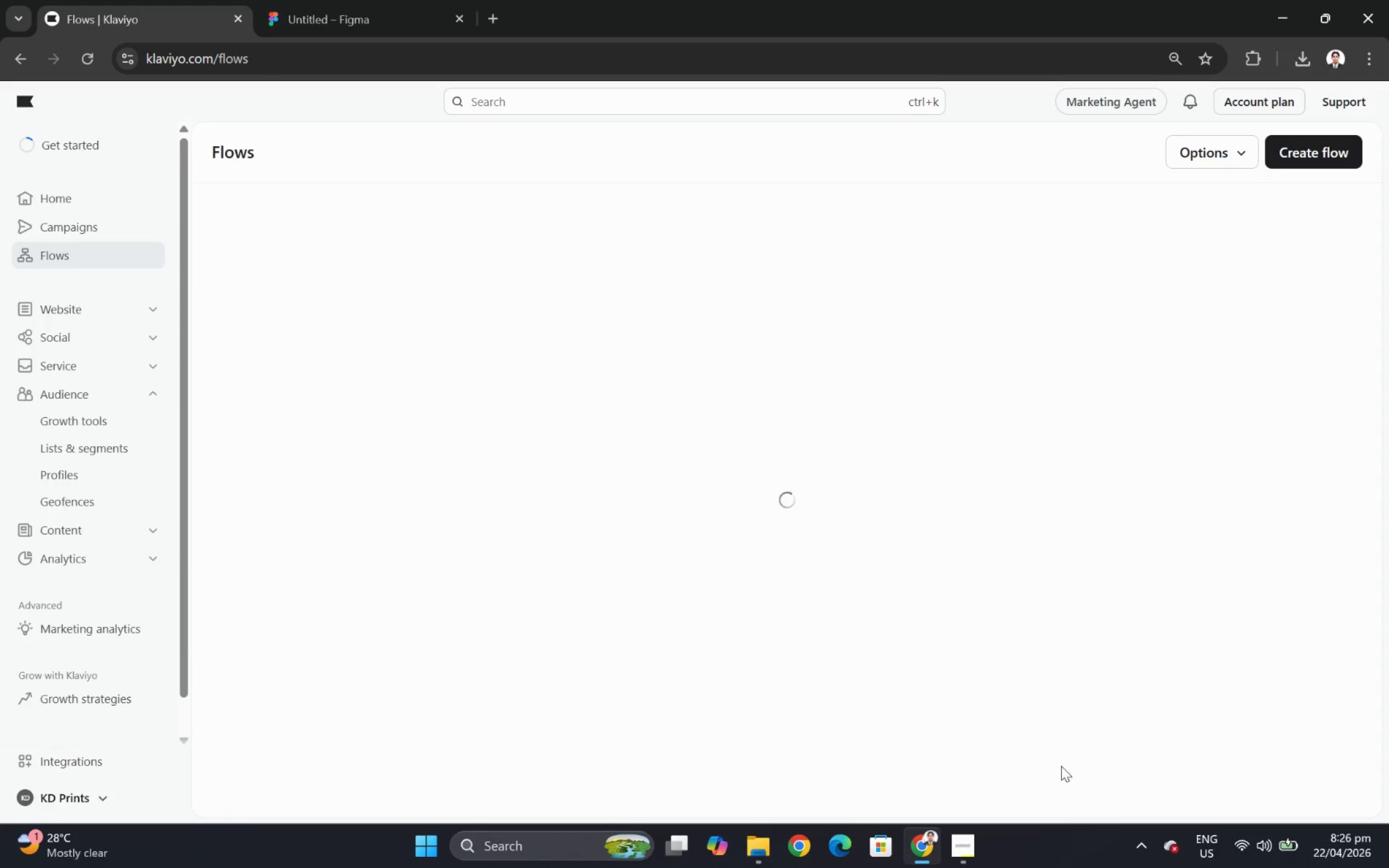 
left_click([971, 853])